 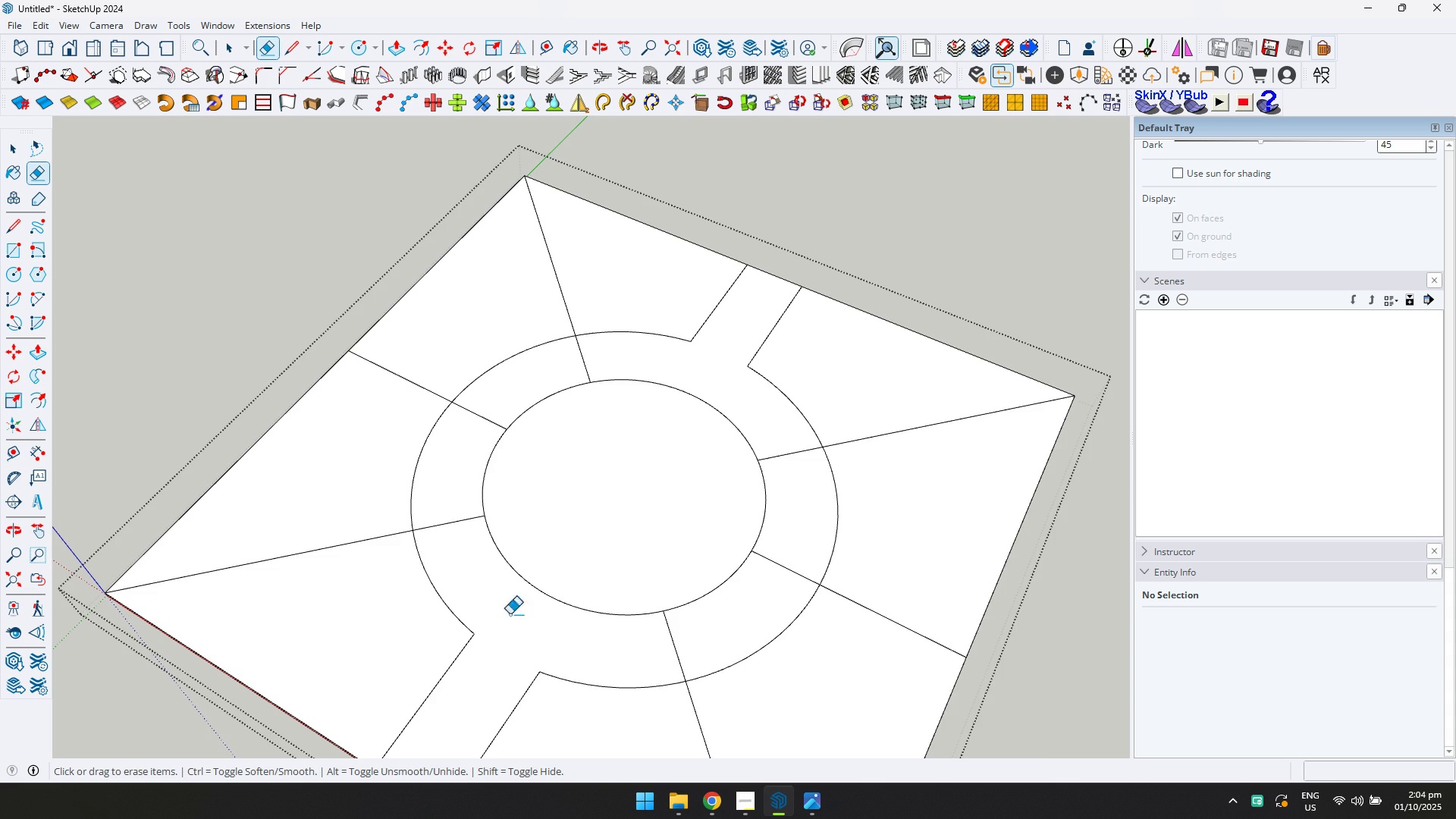 
key(Shift+ShiftLeft)
 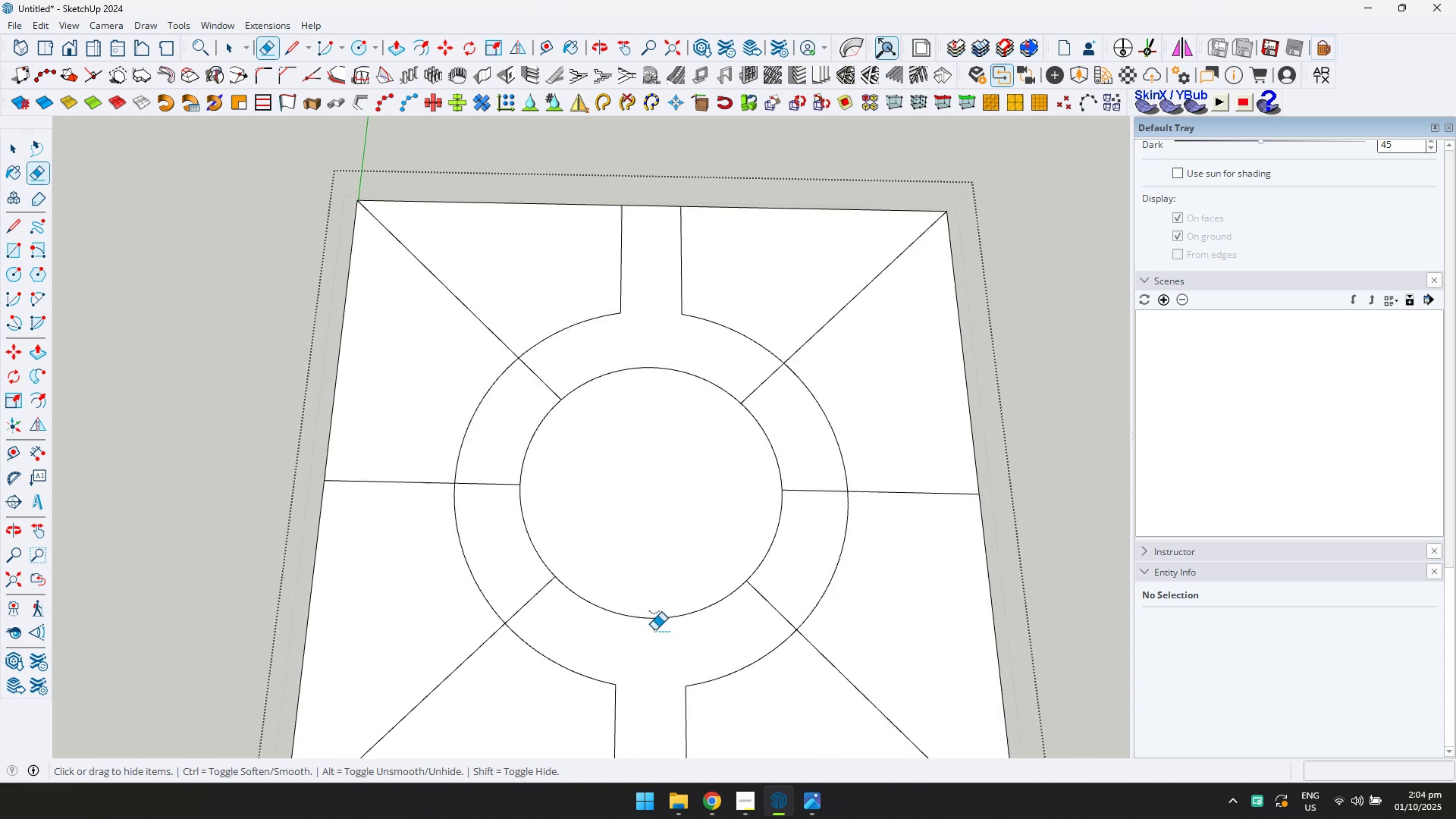 
scroll: coordinate [653, 613], scroll_direction: down, amount: 2.0
 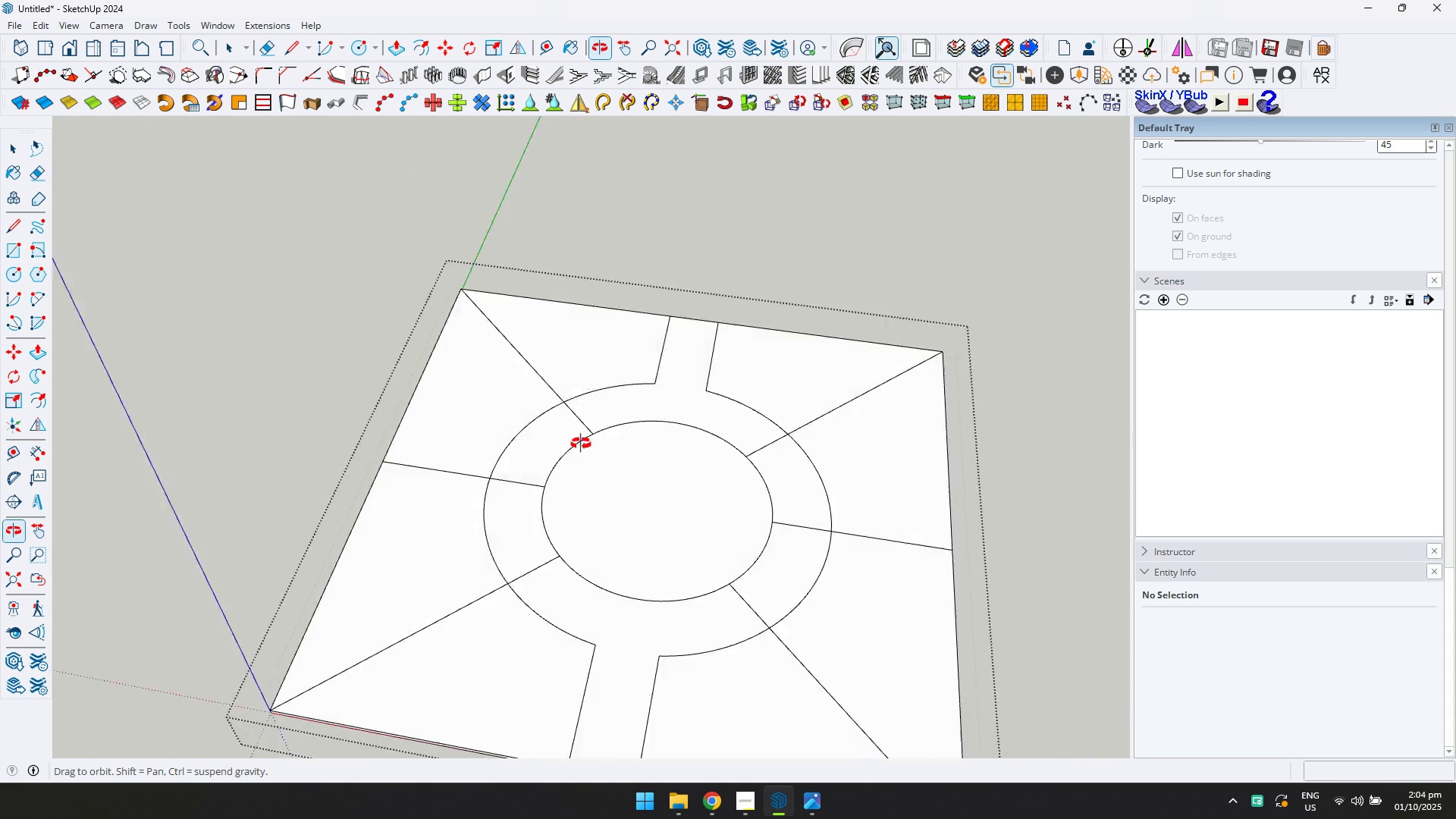 
scroll: coordinate [470, 516], scroll_direction: up, amount: 4.0
 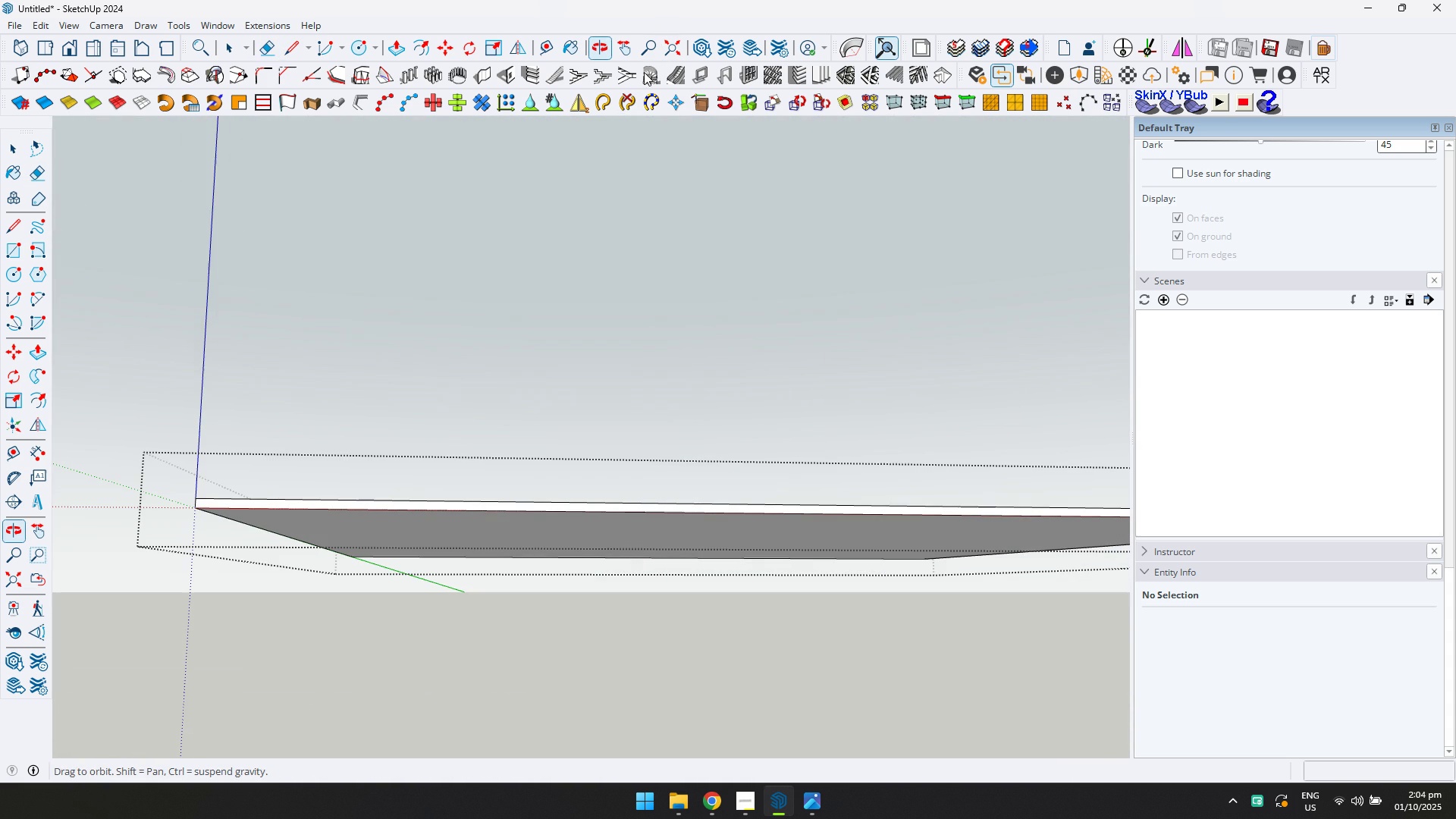 
key(P)
 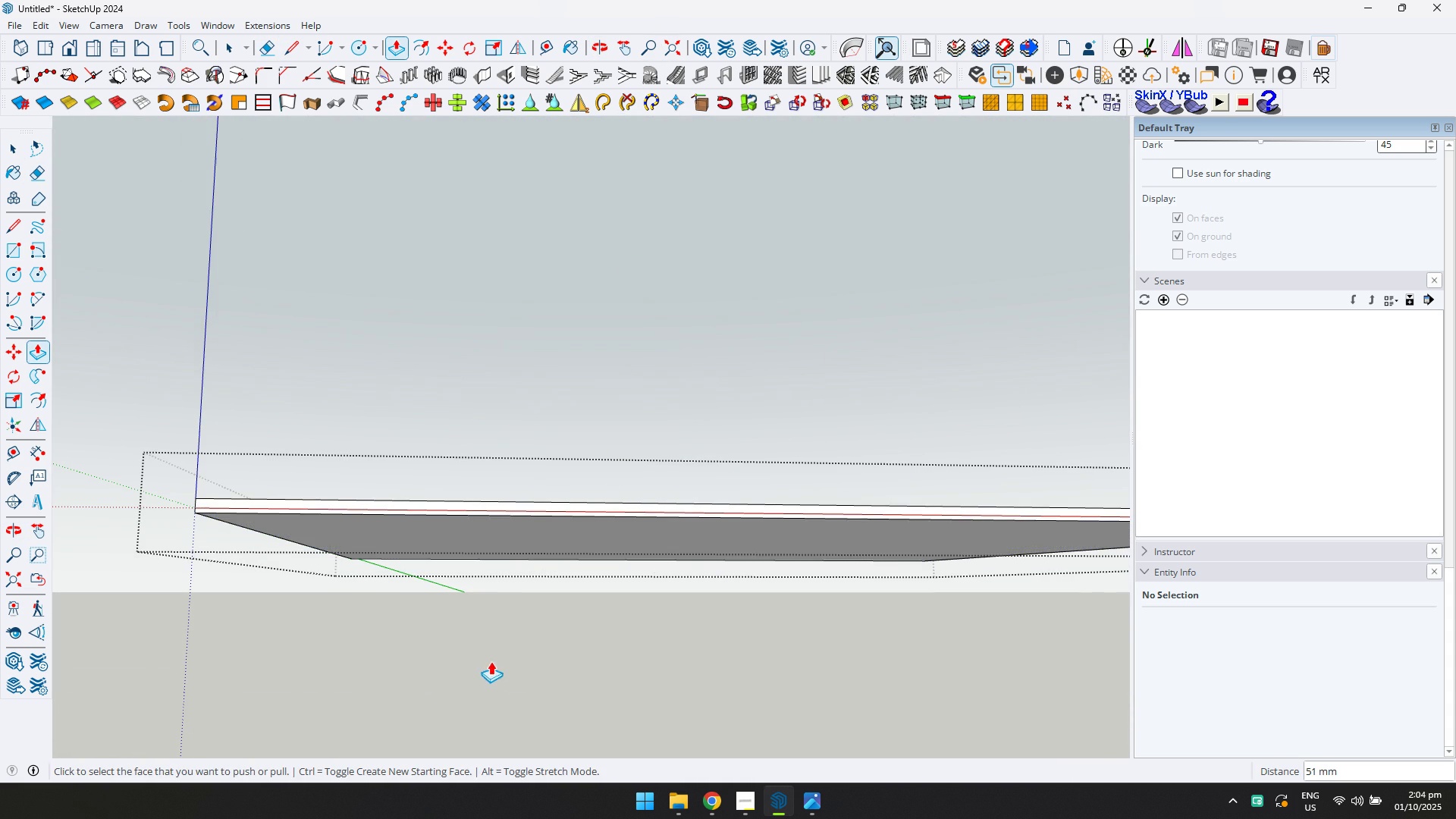 
key(Control+ControlLeft)
 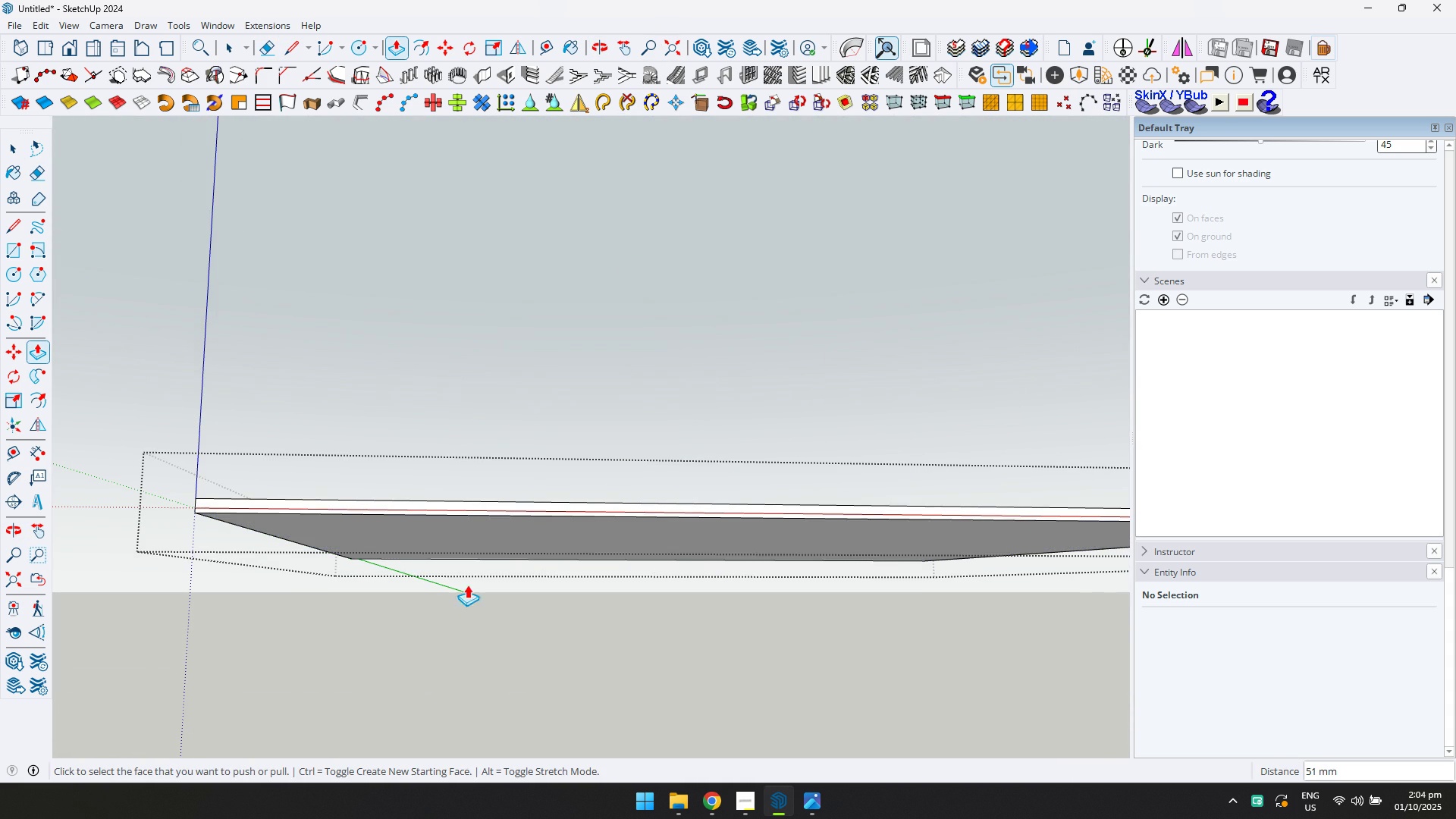 
key(Control+Z)